 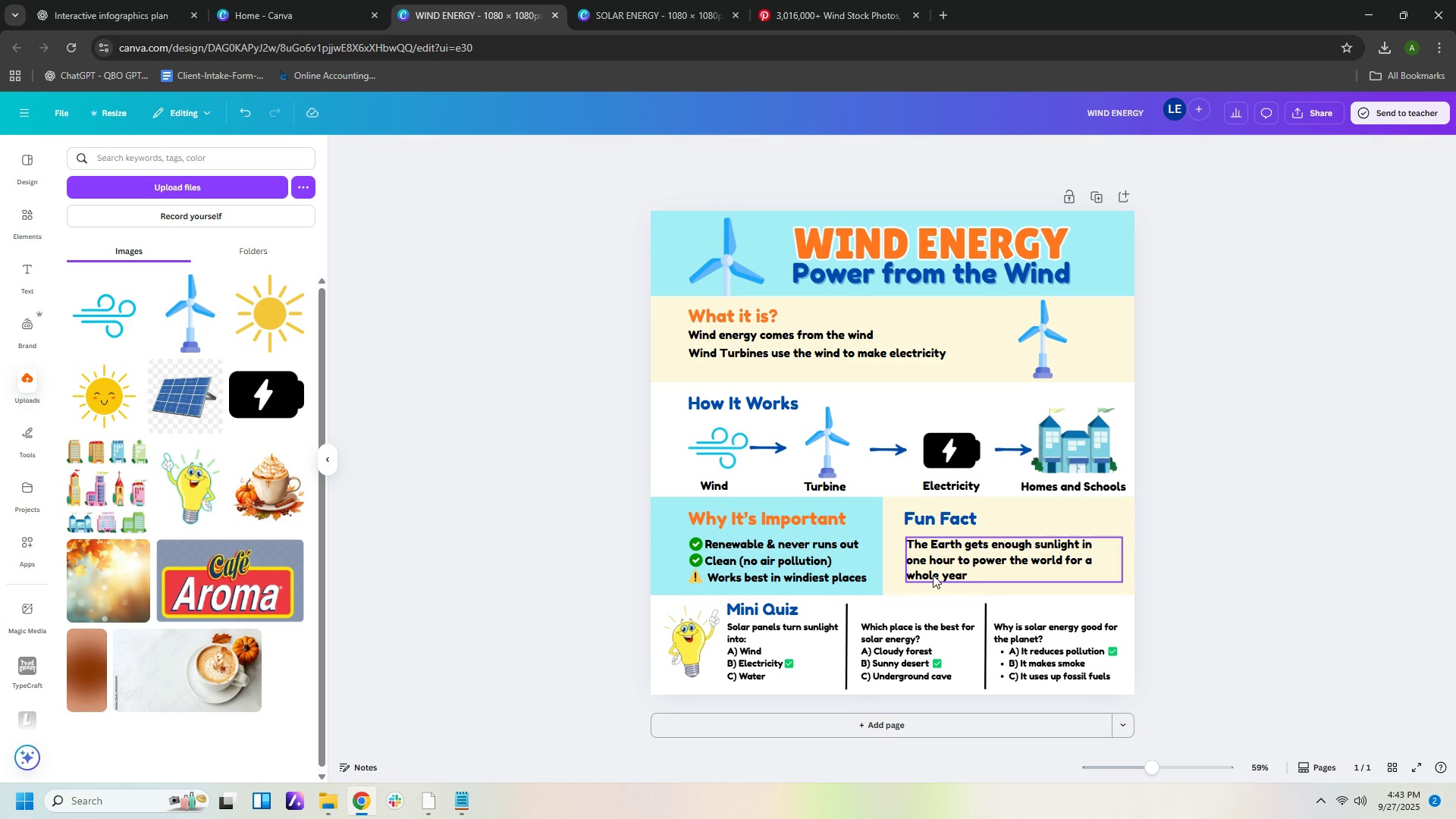 
left_click([839, 577])
 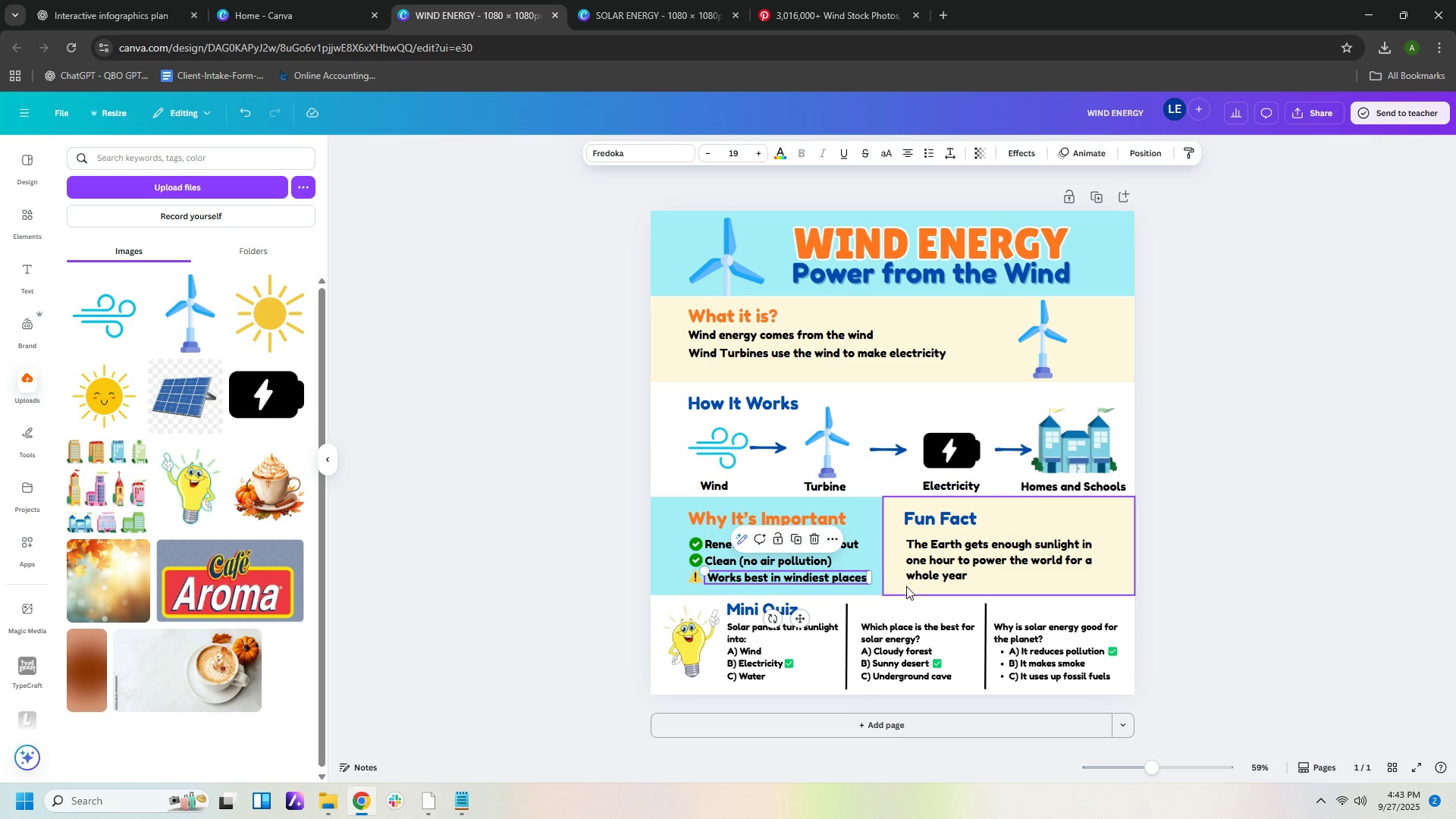 
key(ArrowLeft)
 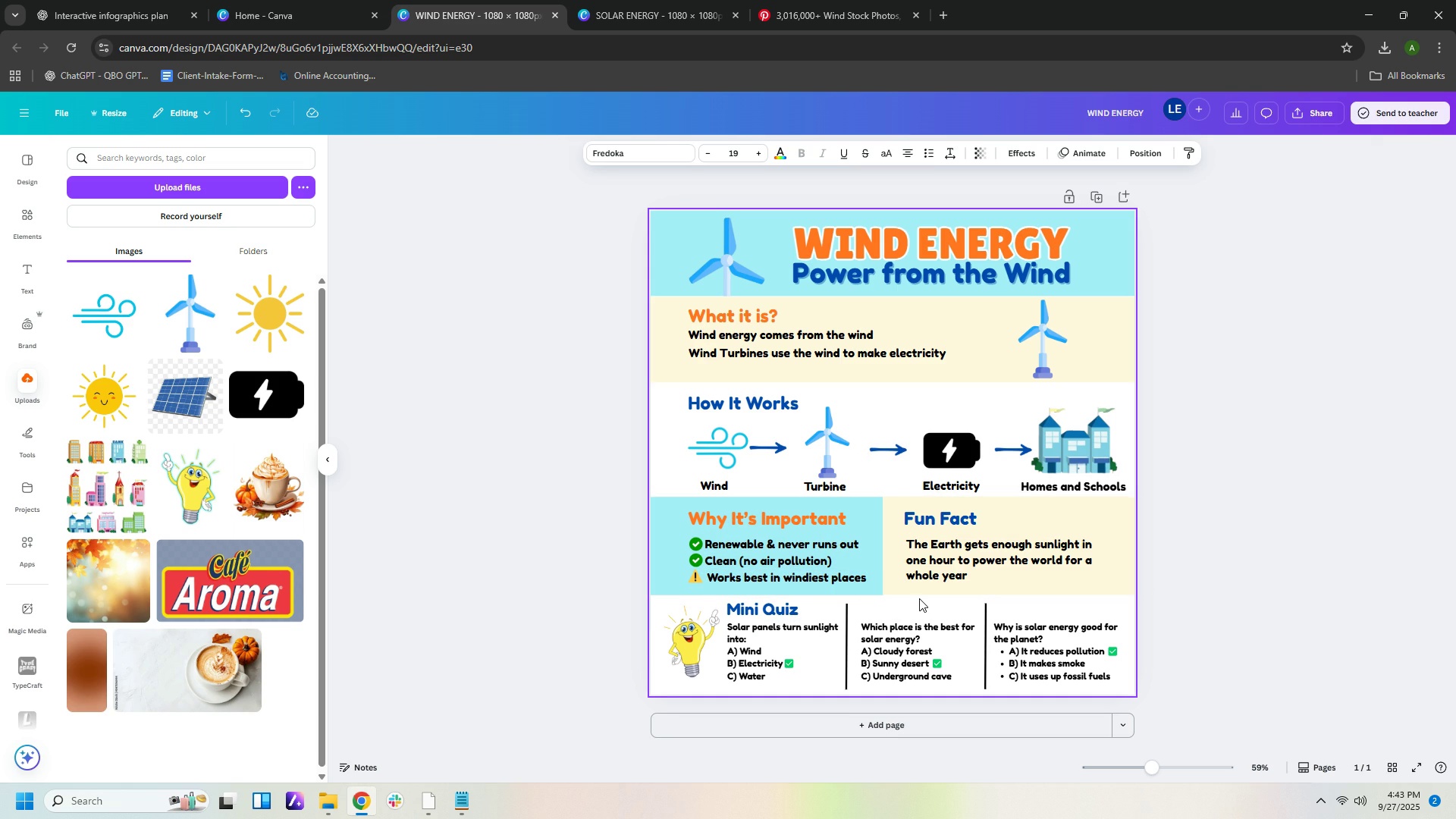 
key(ArrowLeft)
 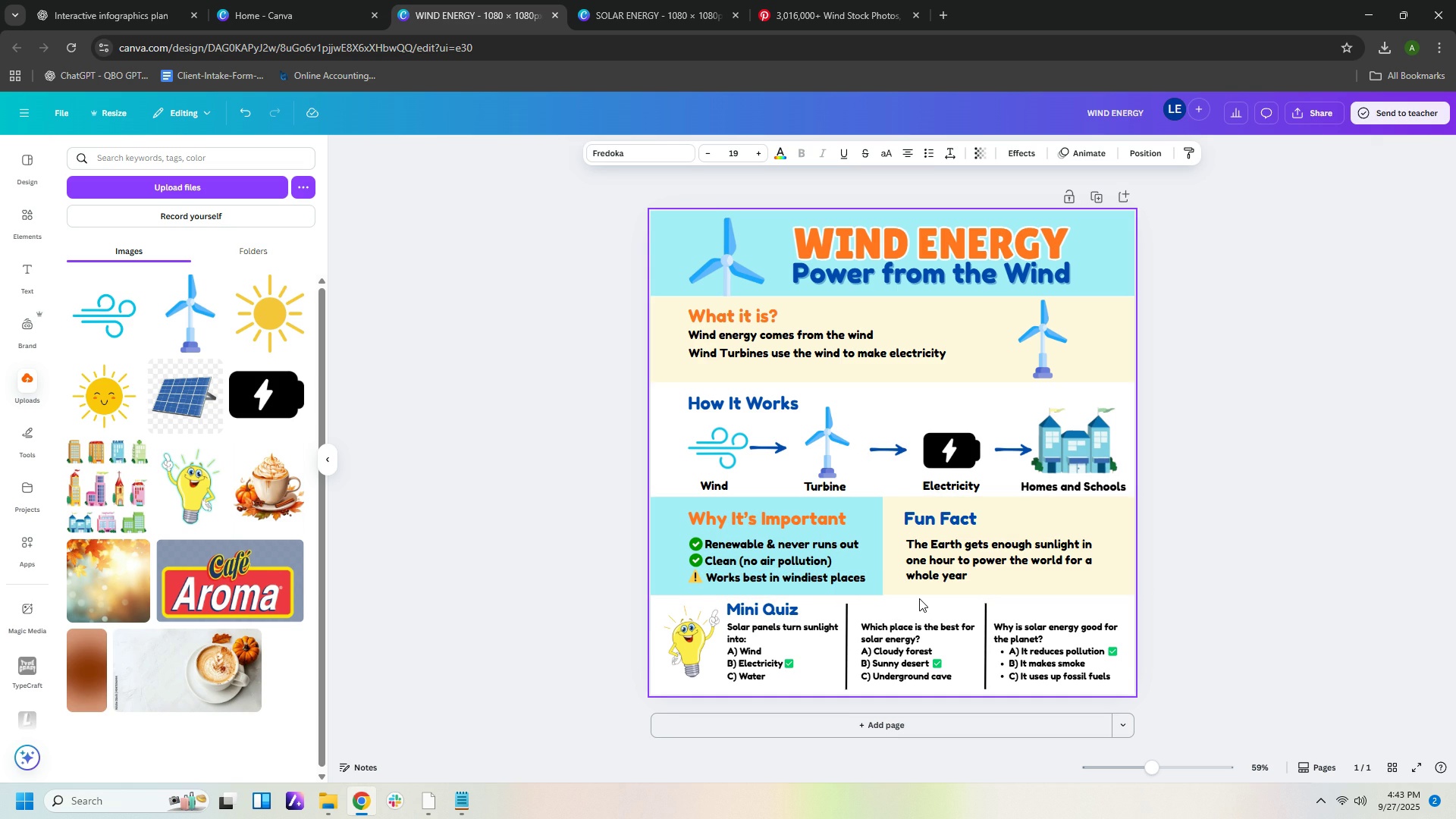 
key(ArrowLeft)
 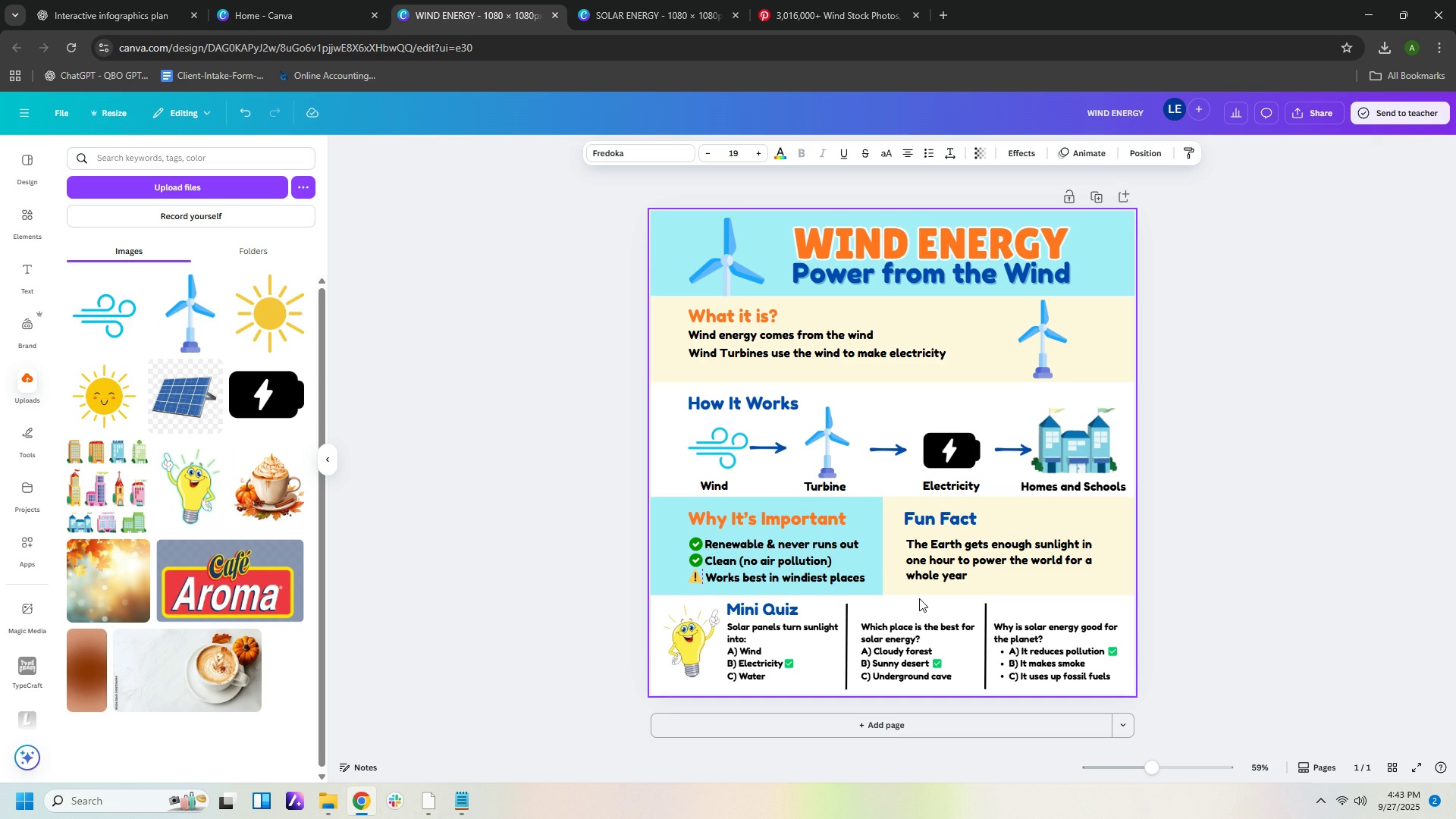 
key(ArrowLeft)
 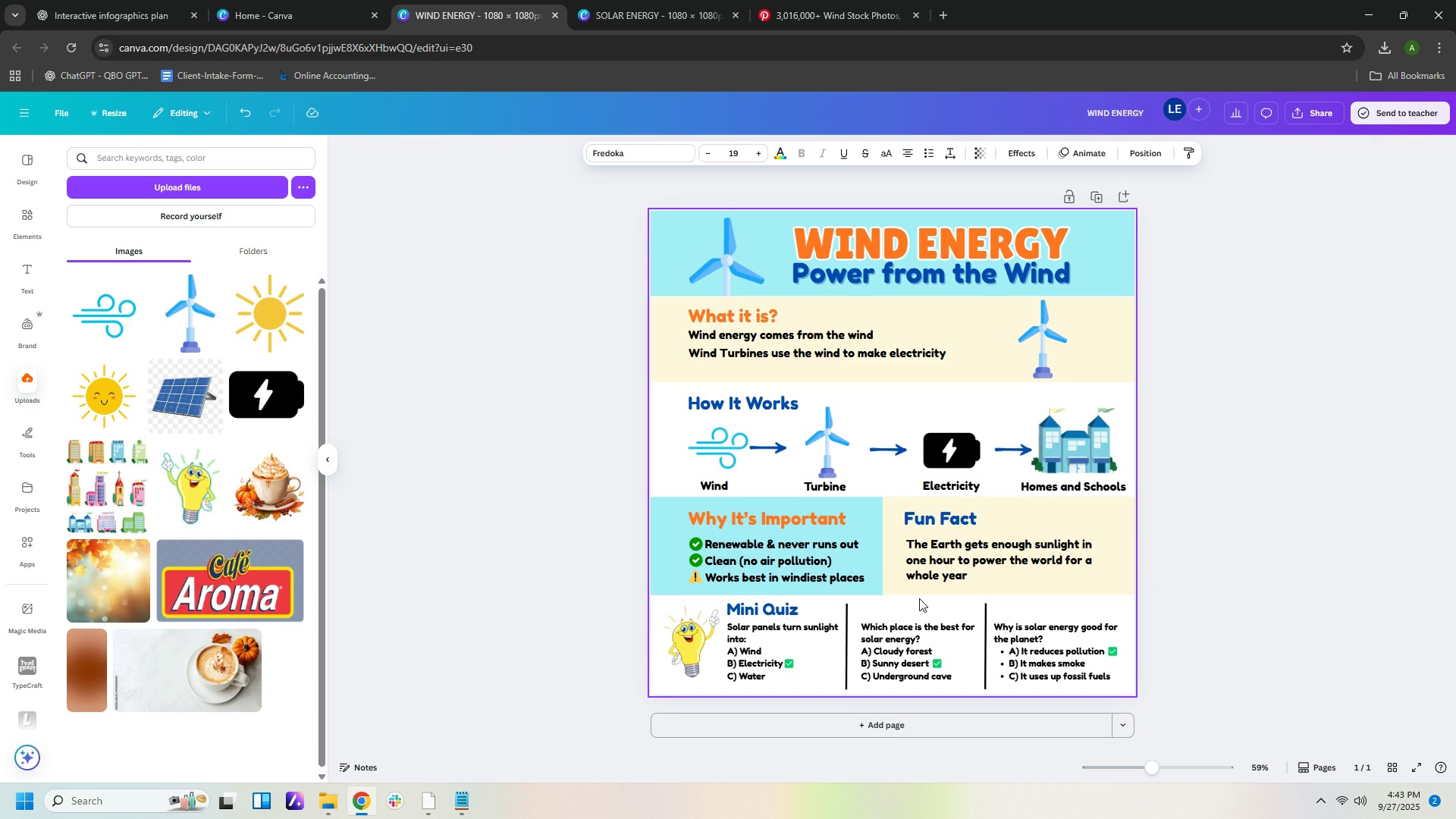 
key(ArrowLeft)
 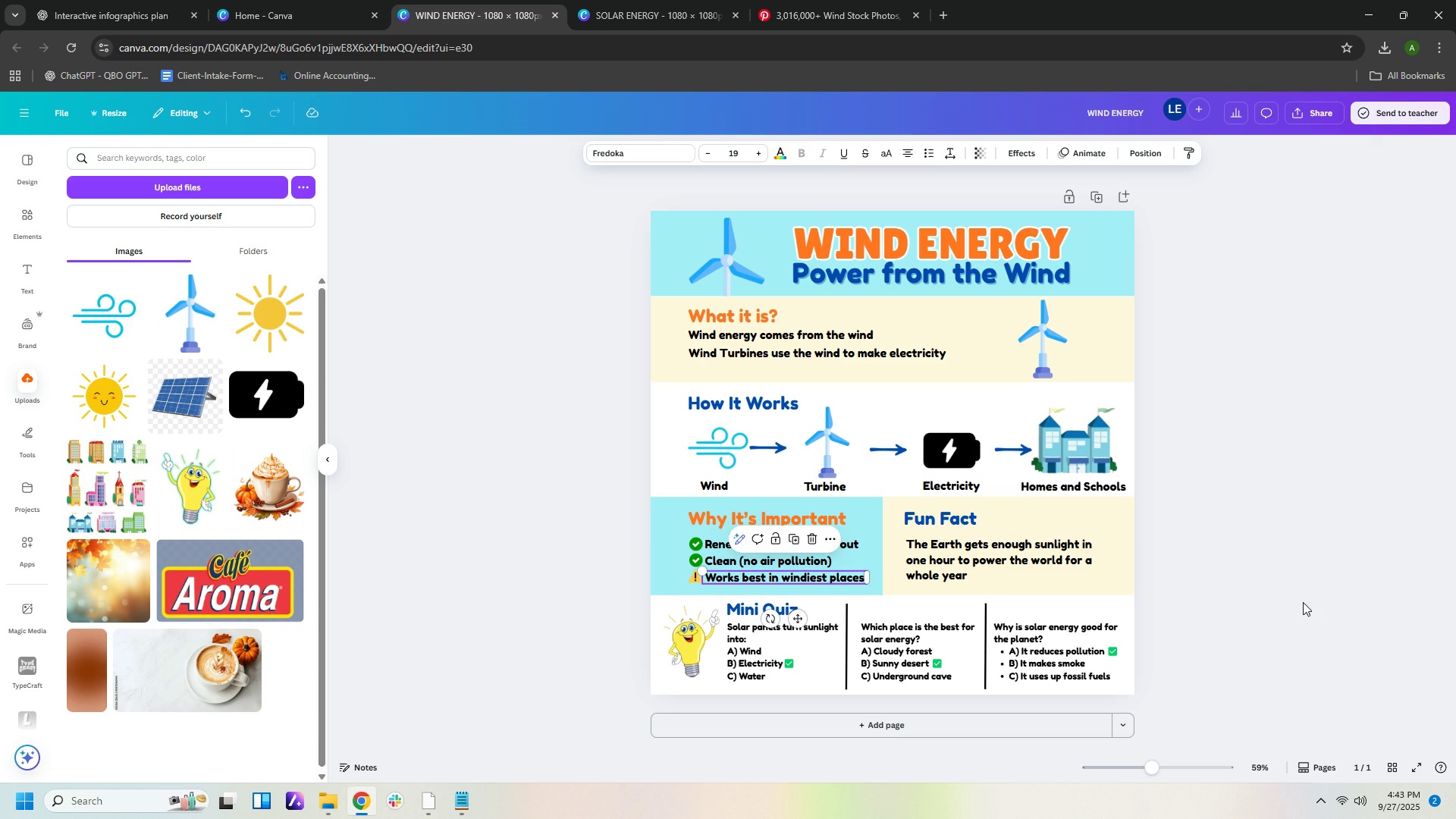 
left_click([1306, 602])